 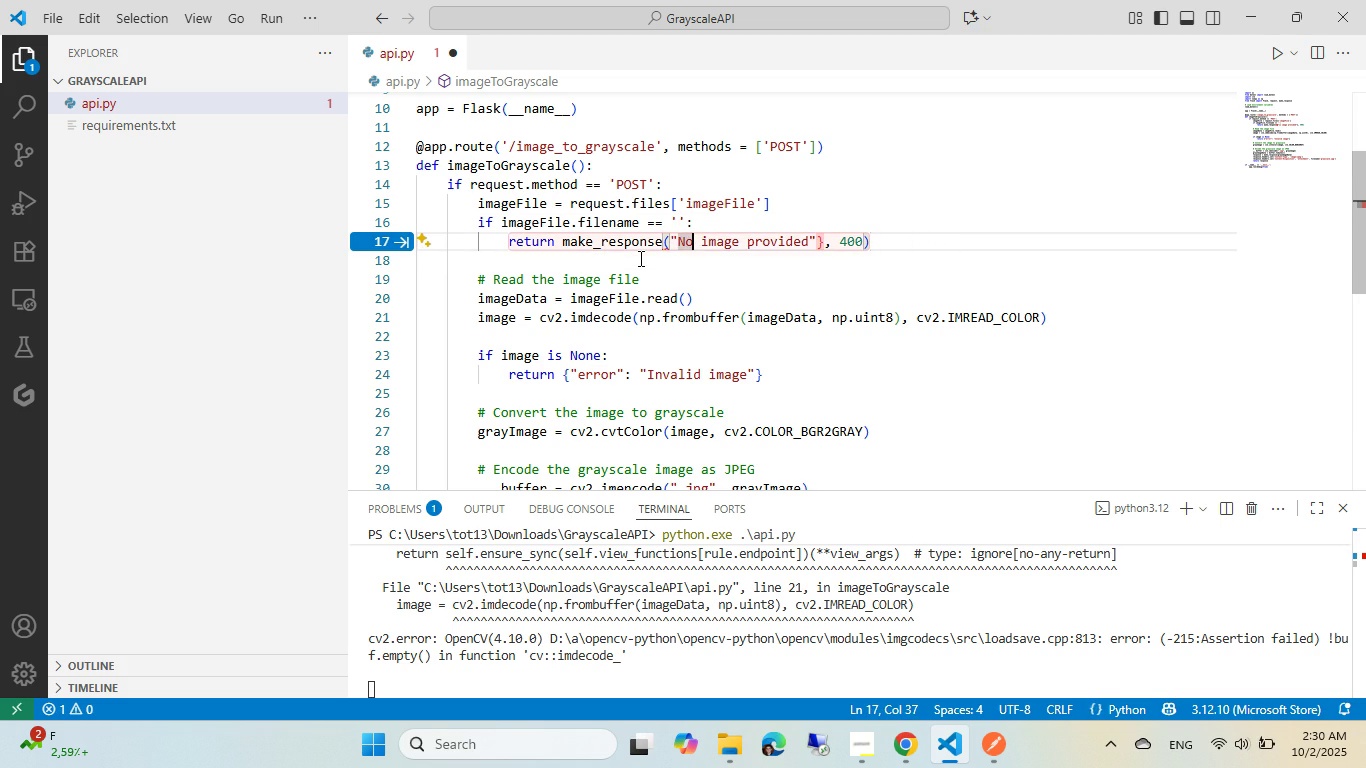 
key(Control+ArrowRight)
 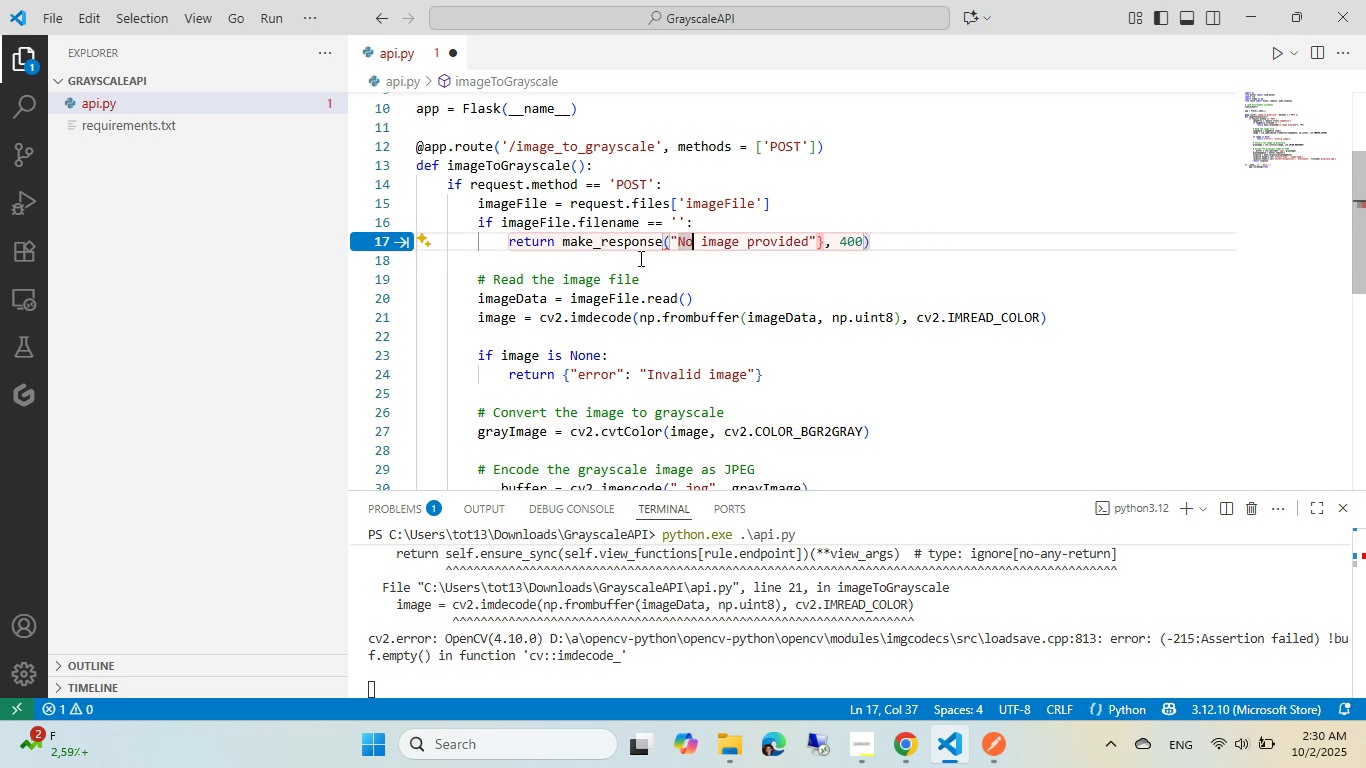 
key(Control+ArrowRight)
 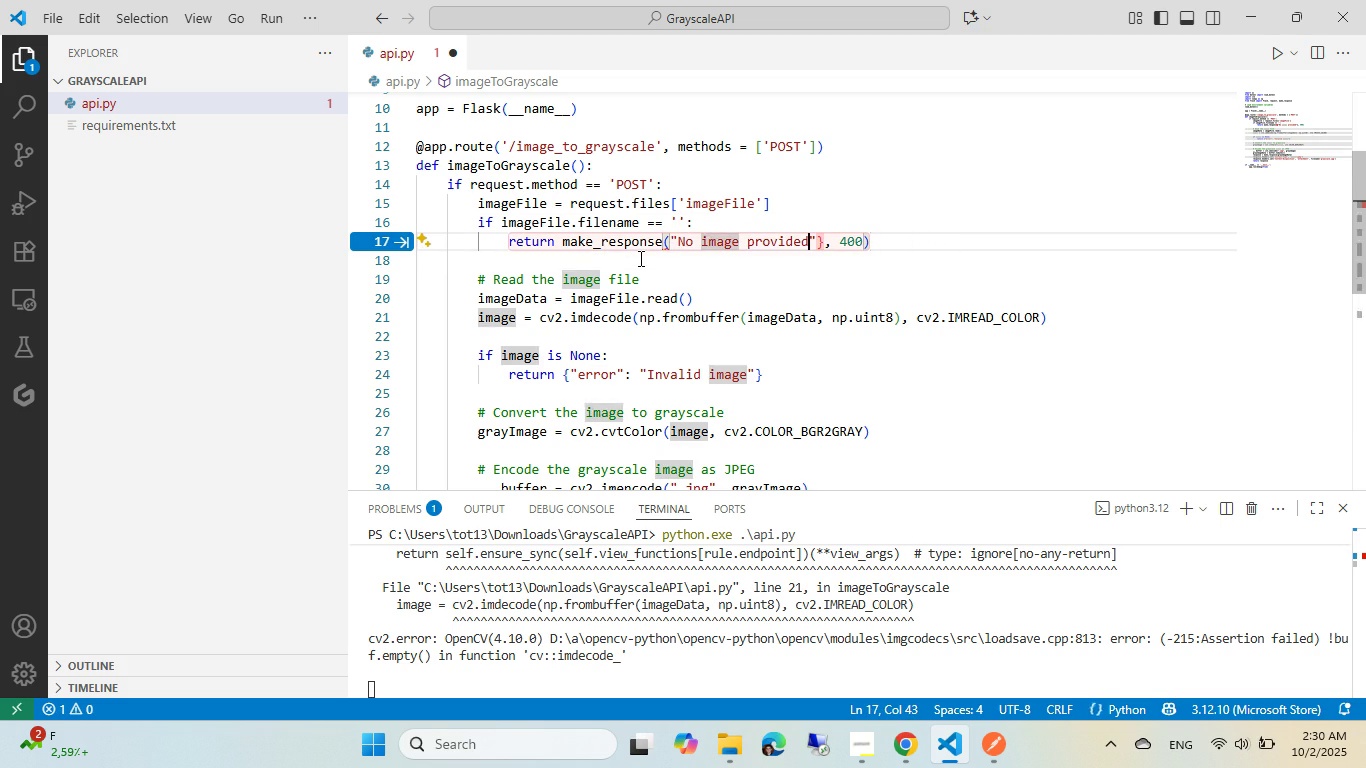 
key(Control+ArrowRight)
 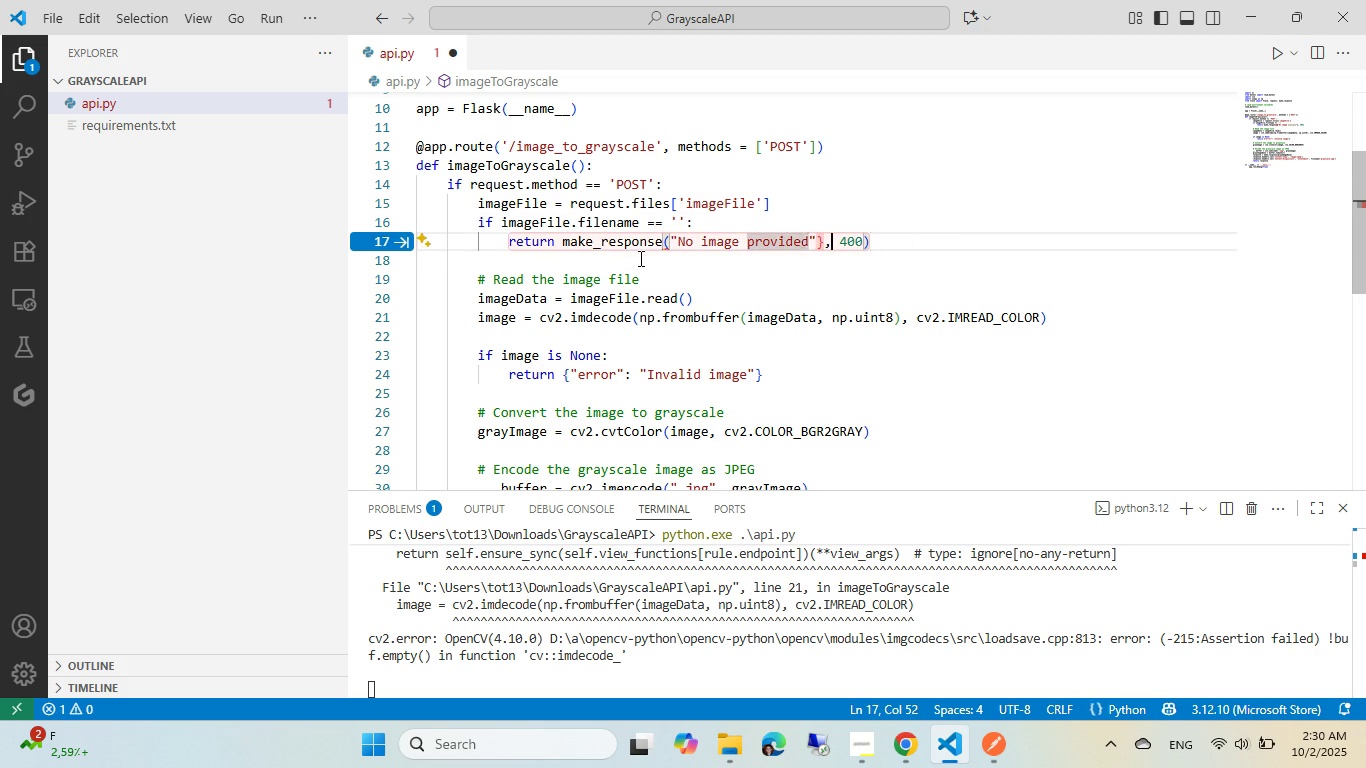 
key(Control+ArrowRight)
 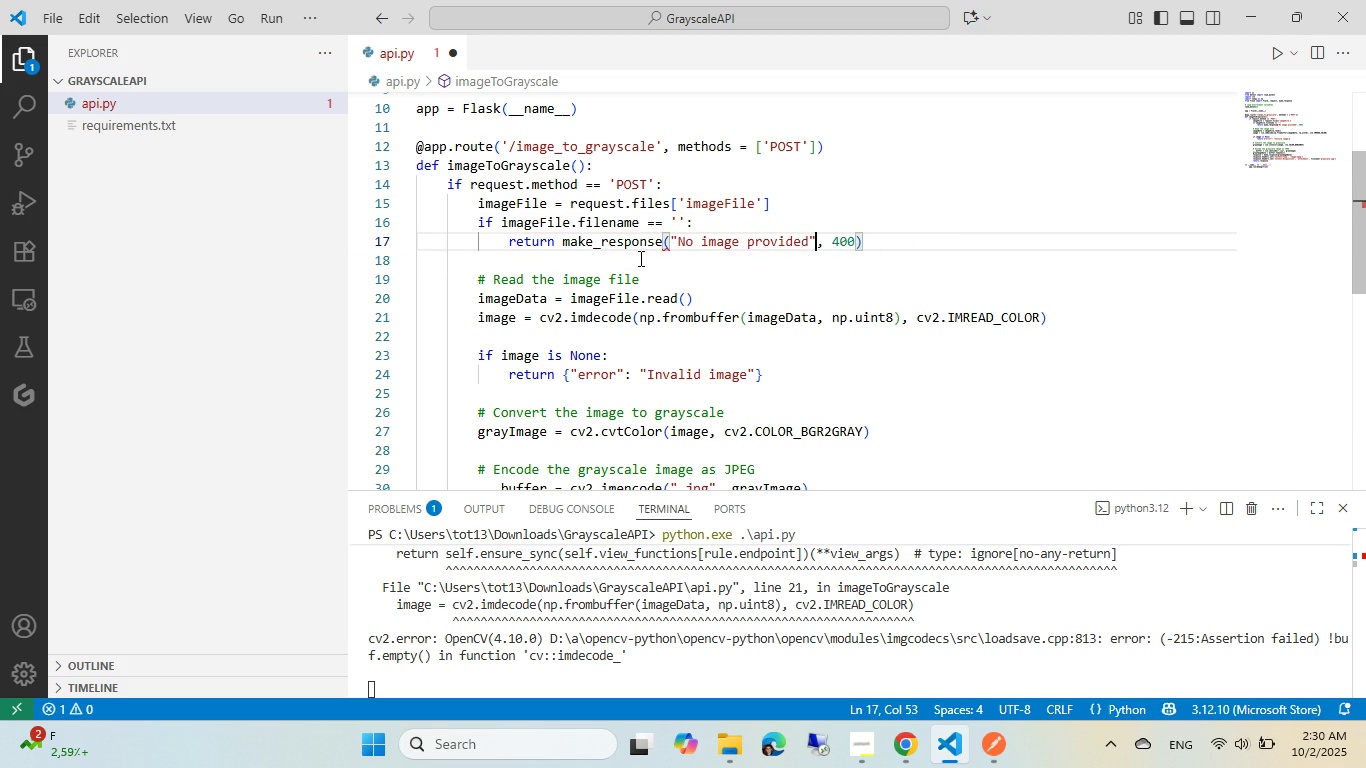 
key(Tab)